 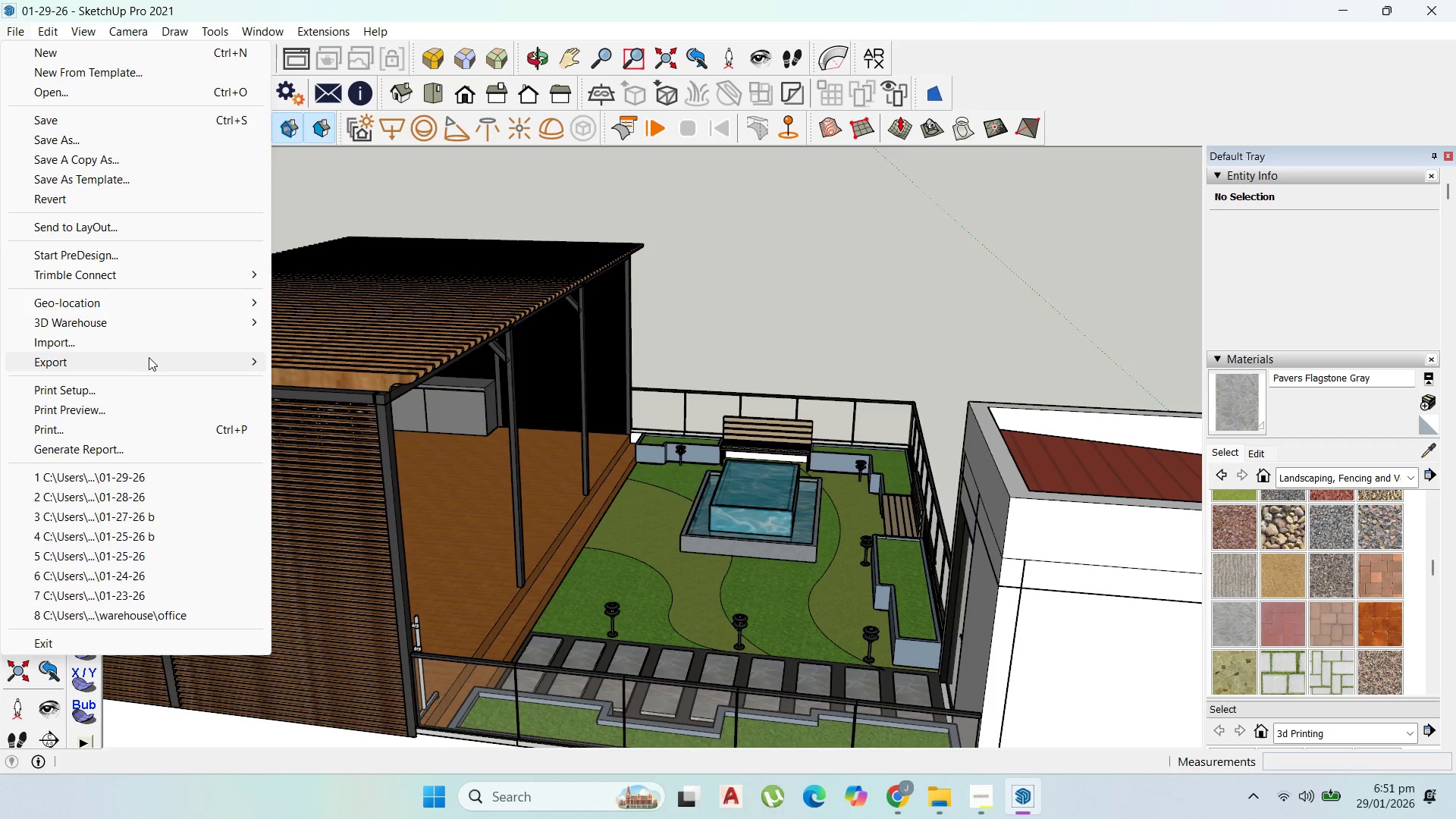 
left_click([328, 378])
 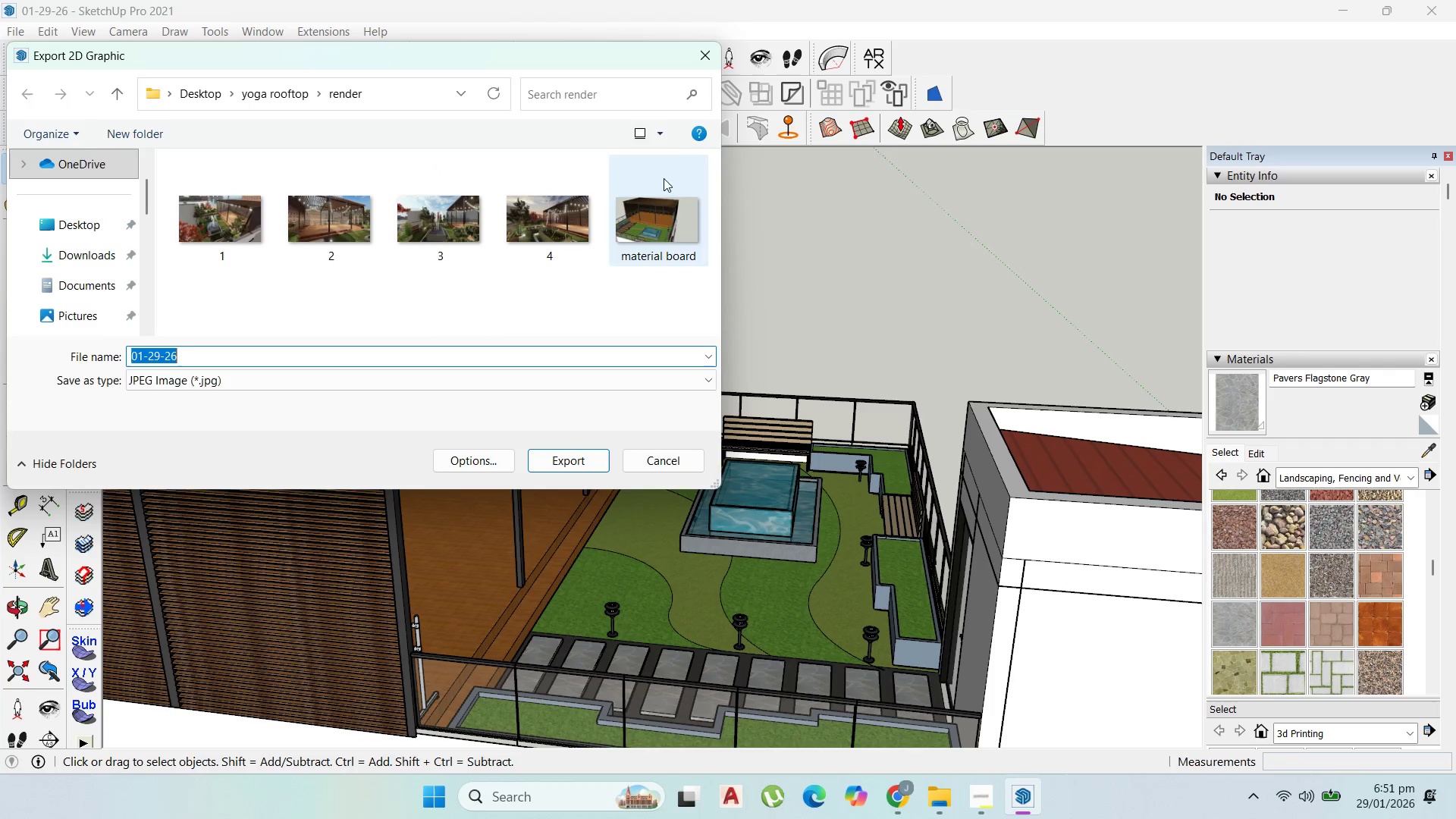 
left_click([709, 58])
 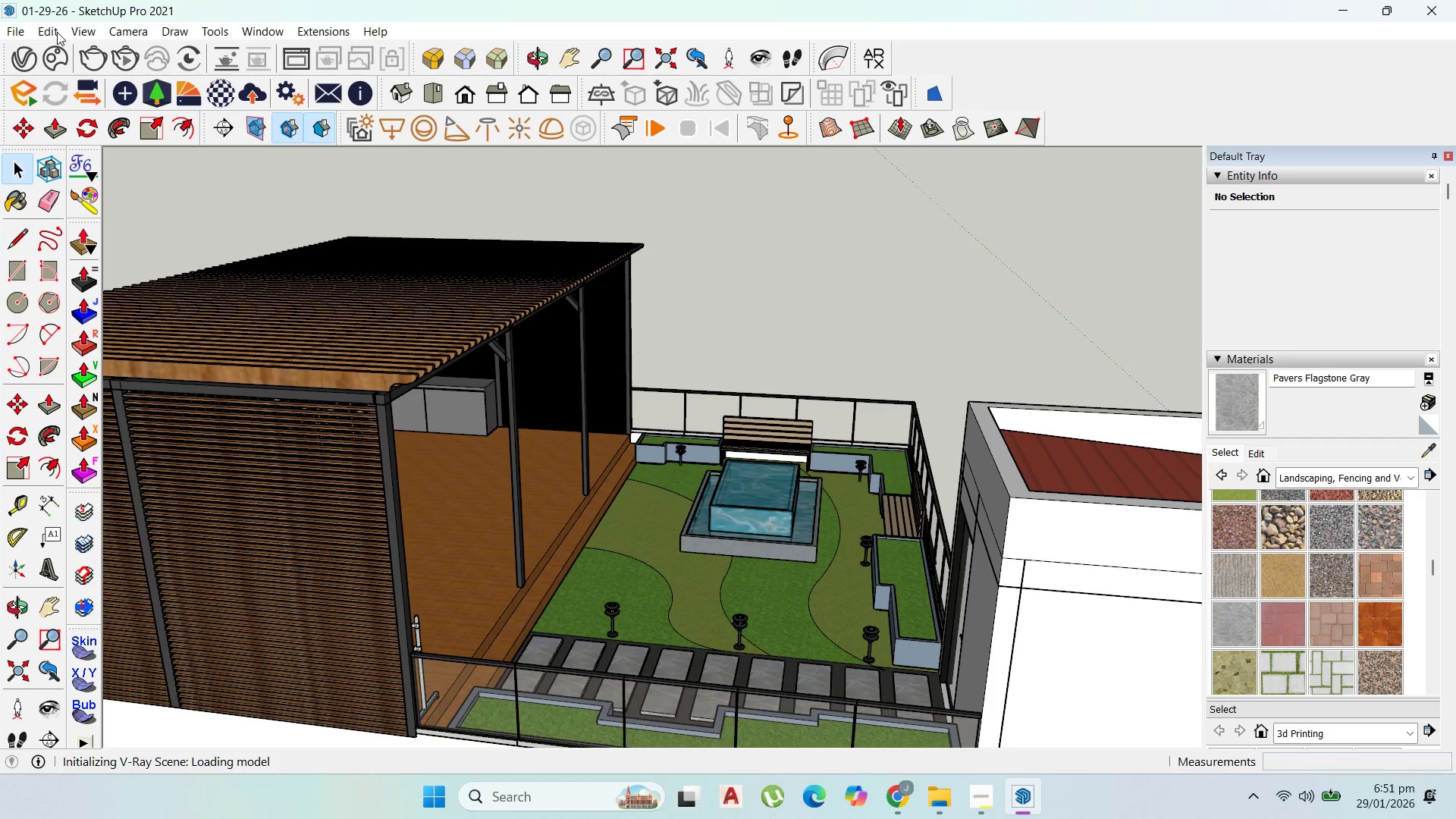 
left_click([52, 32])
 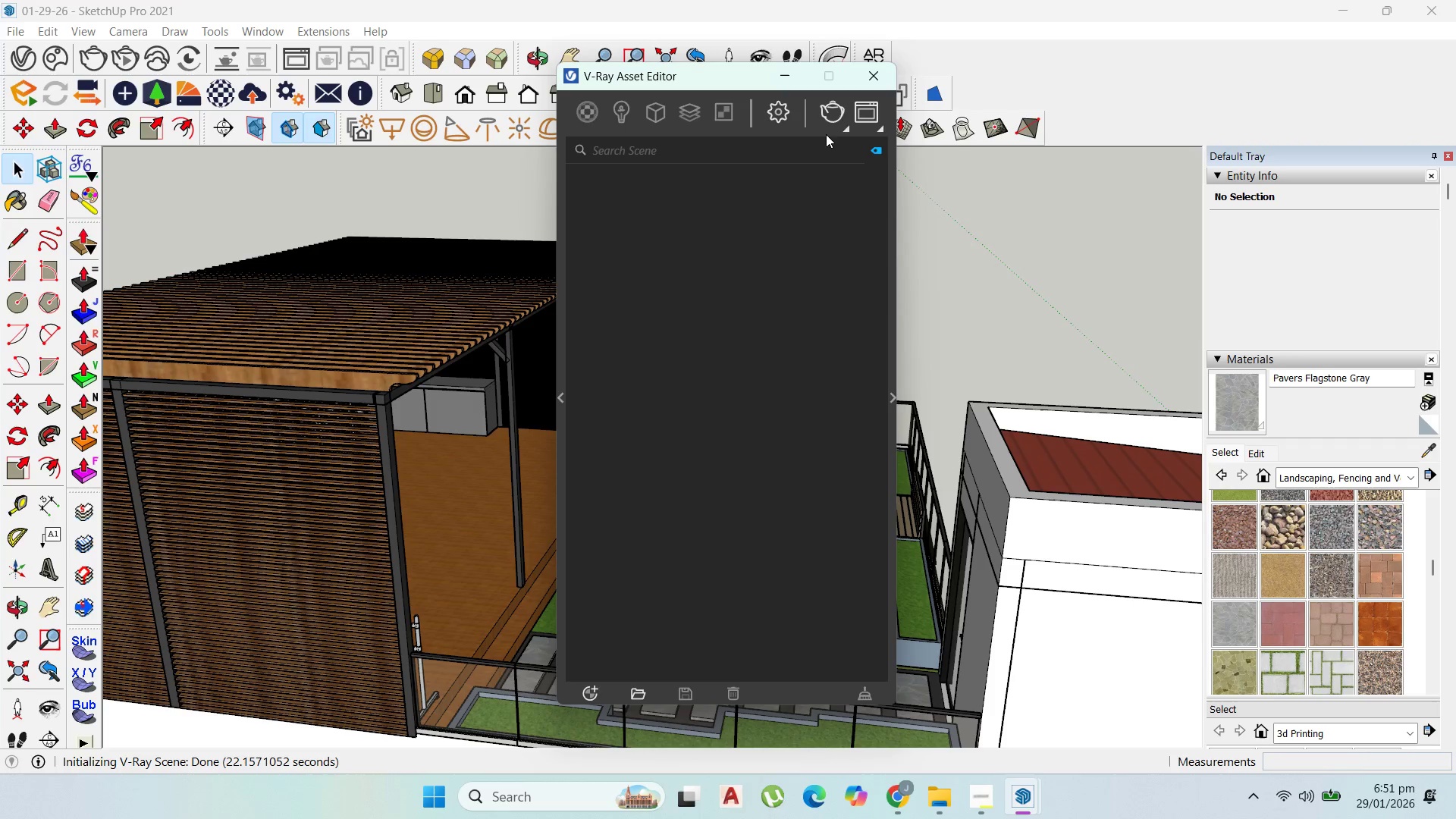 
left_click([871, 84])
 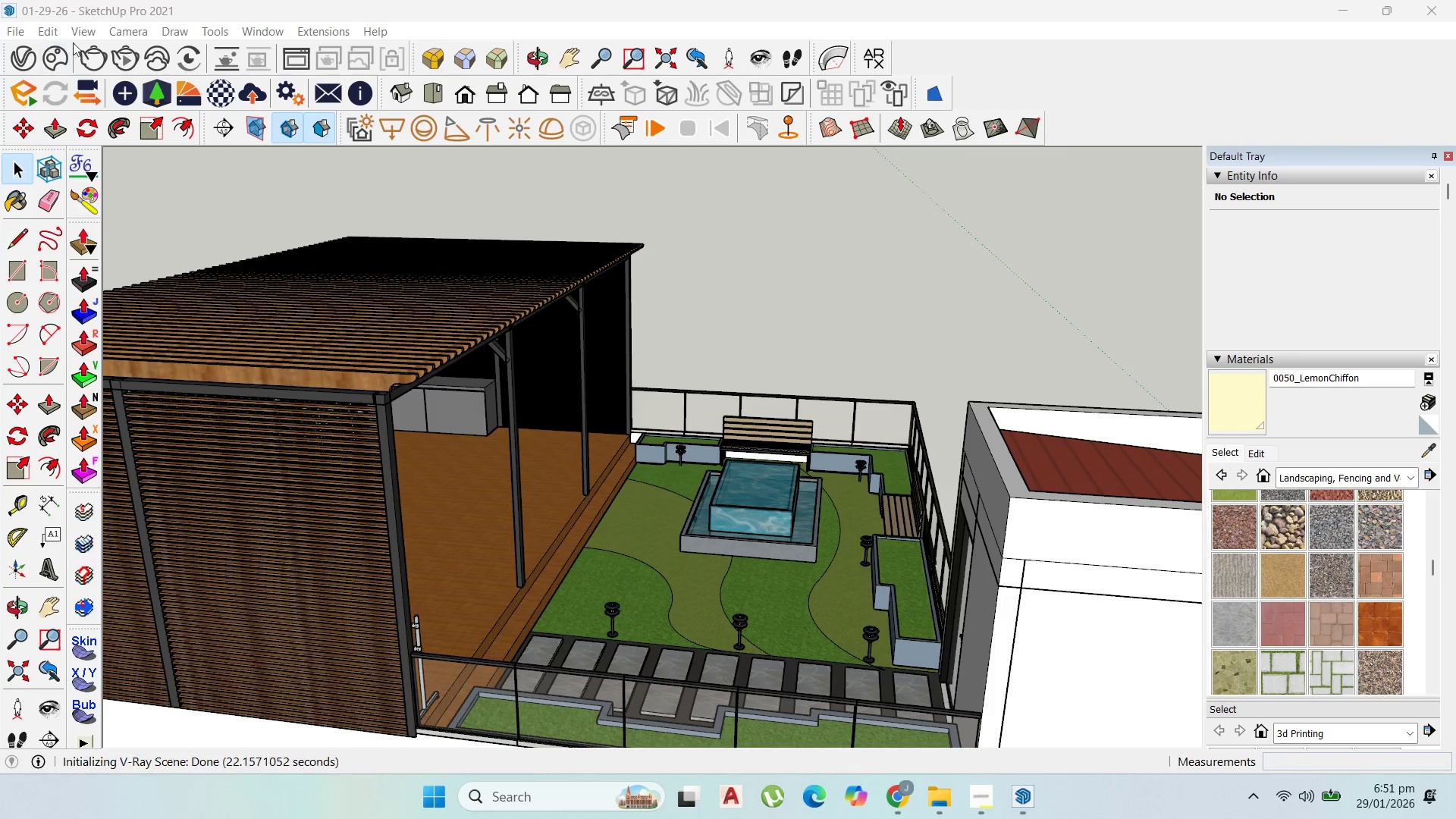 
left_click([87, 36])
 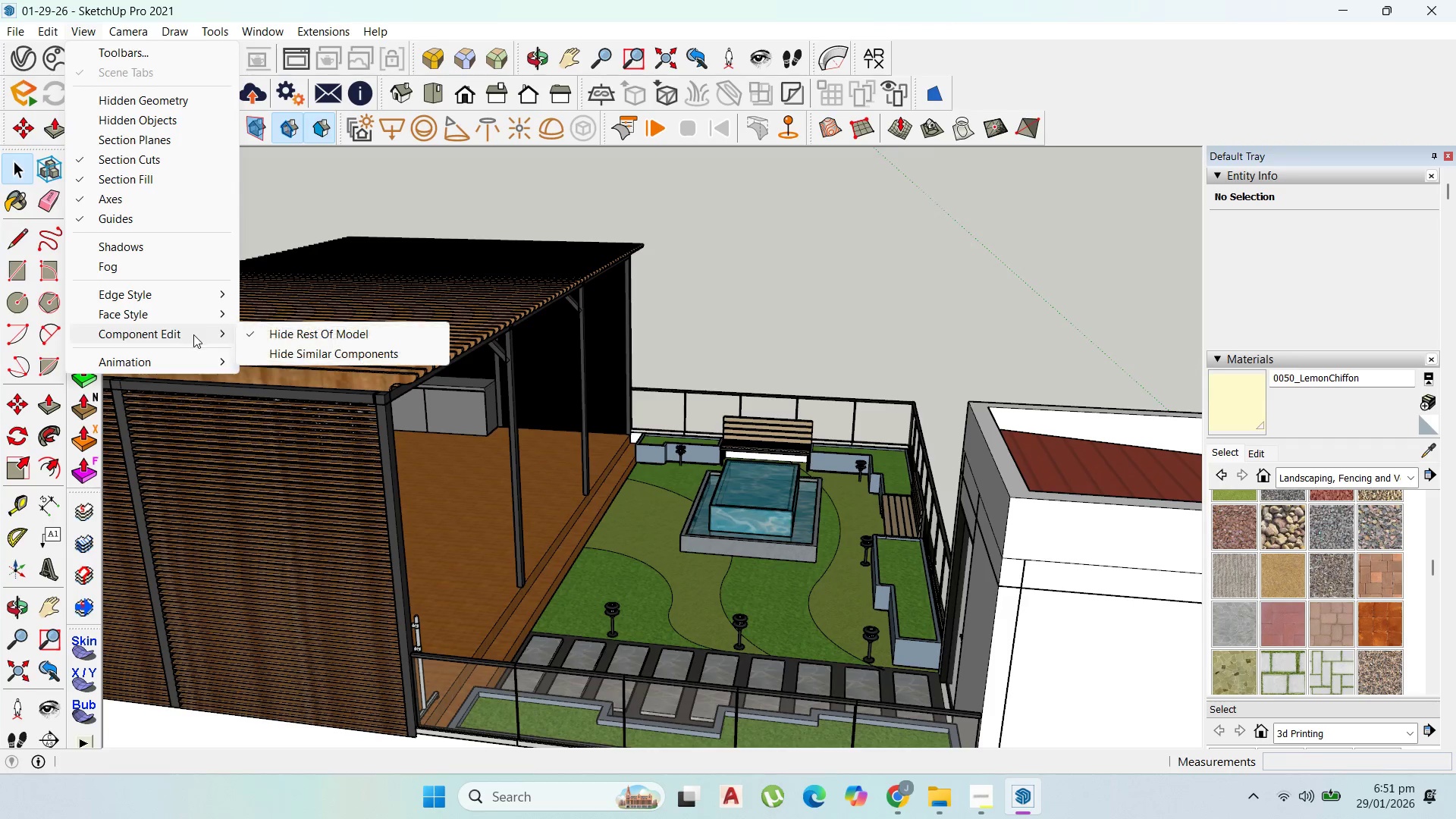 
mouse_move([196, 362])
 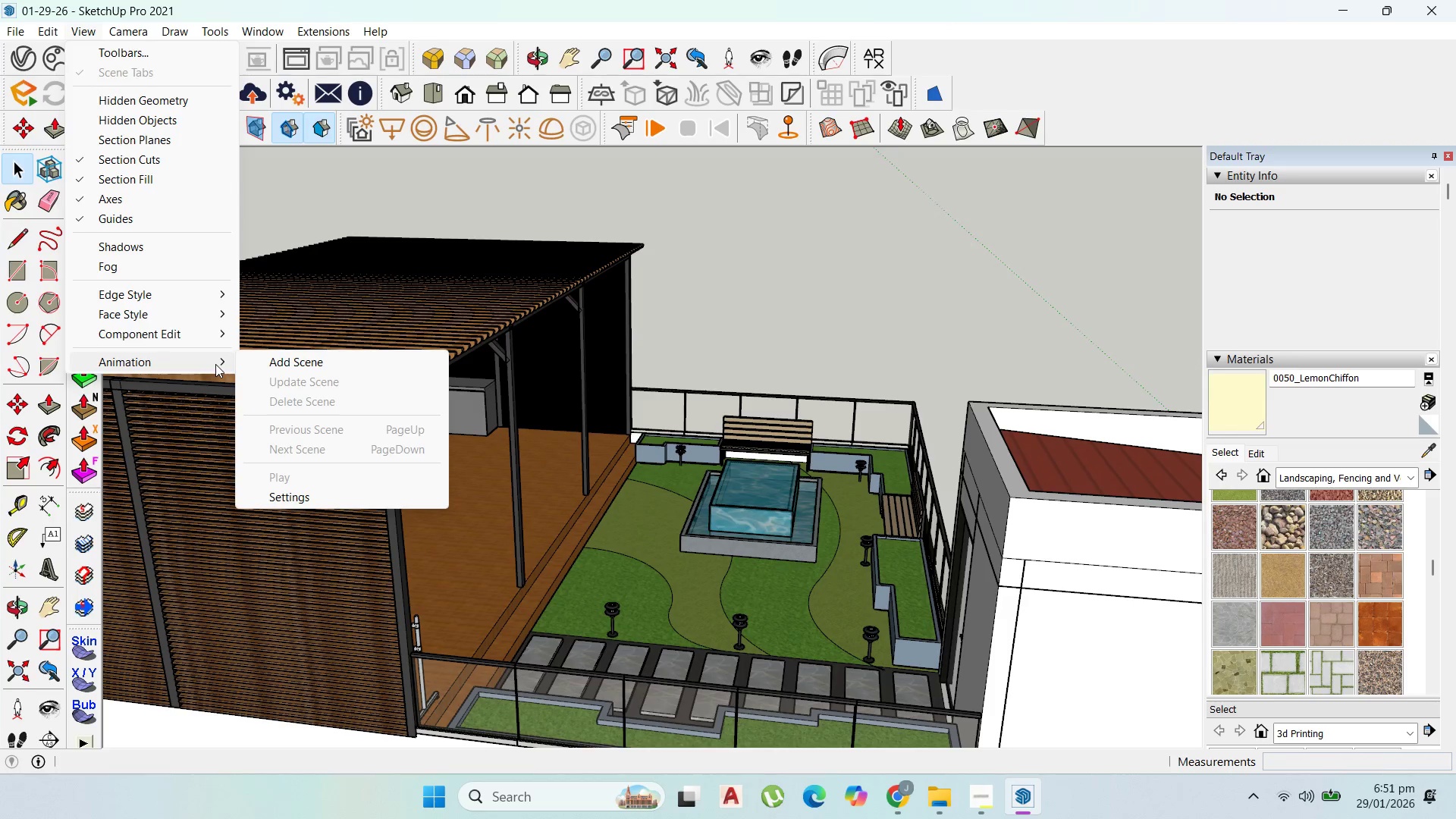 
left_click([278, 364])
 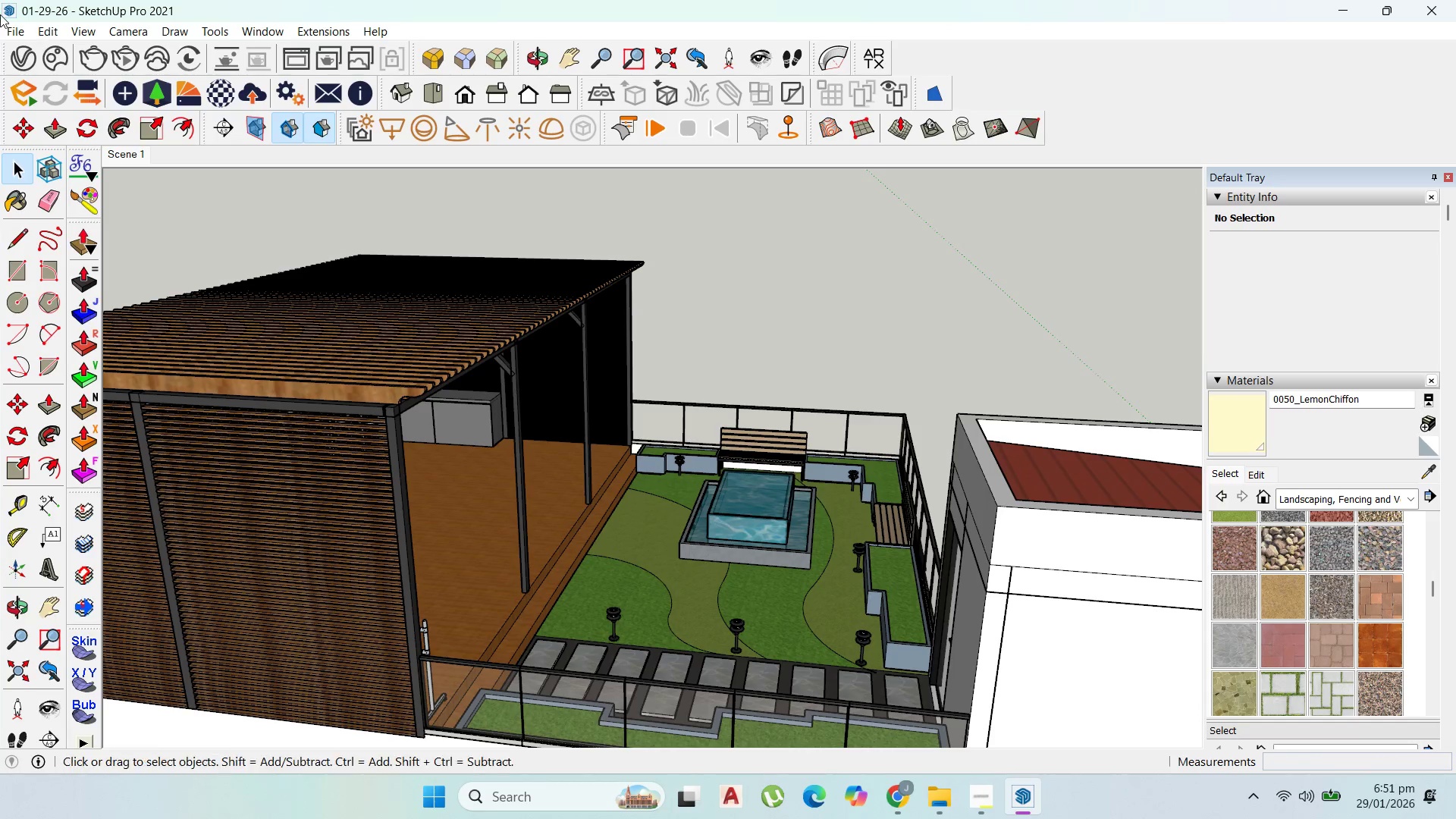 
left_click([20, 24])
 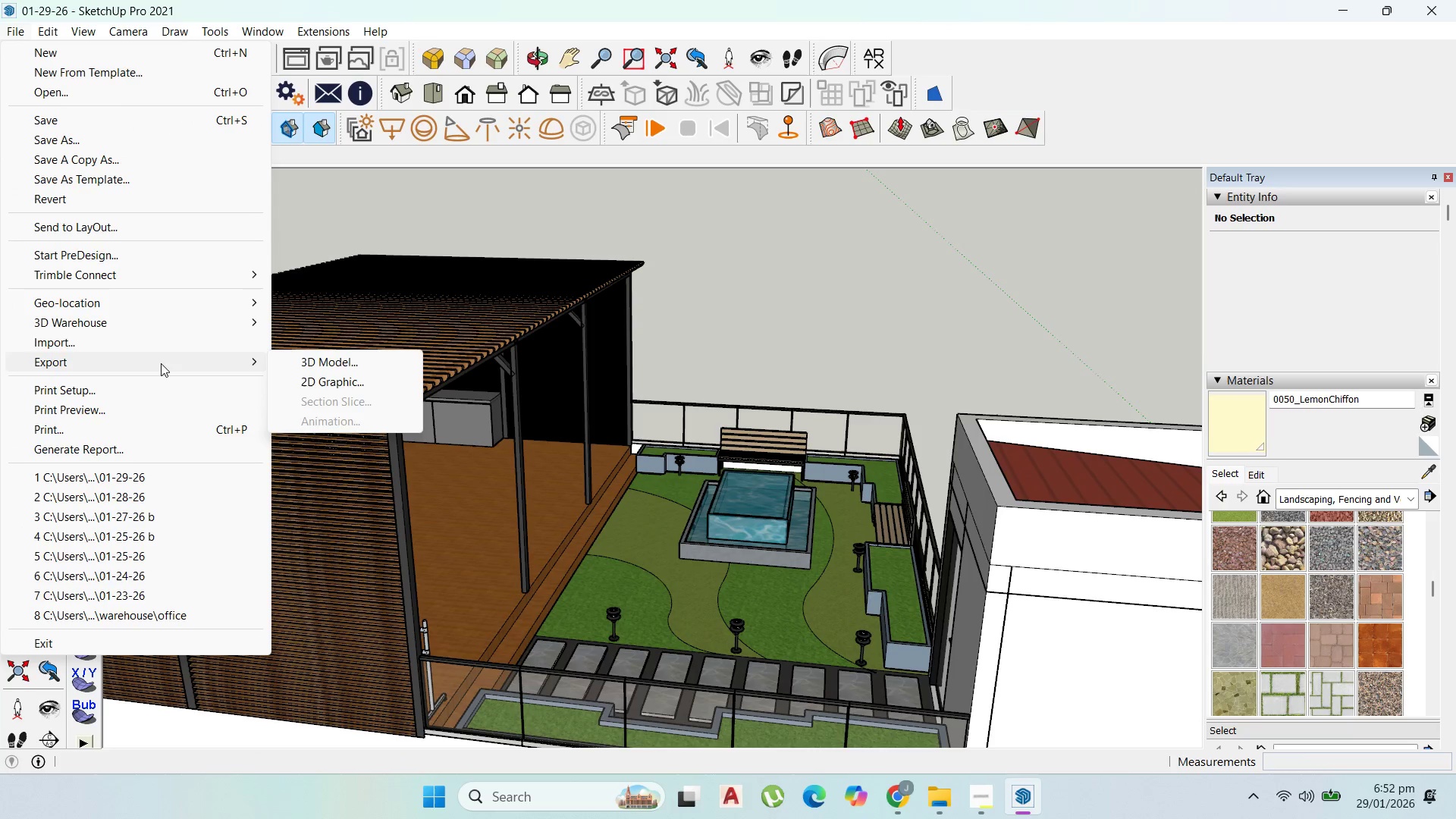 
left_click([309, 383])
 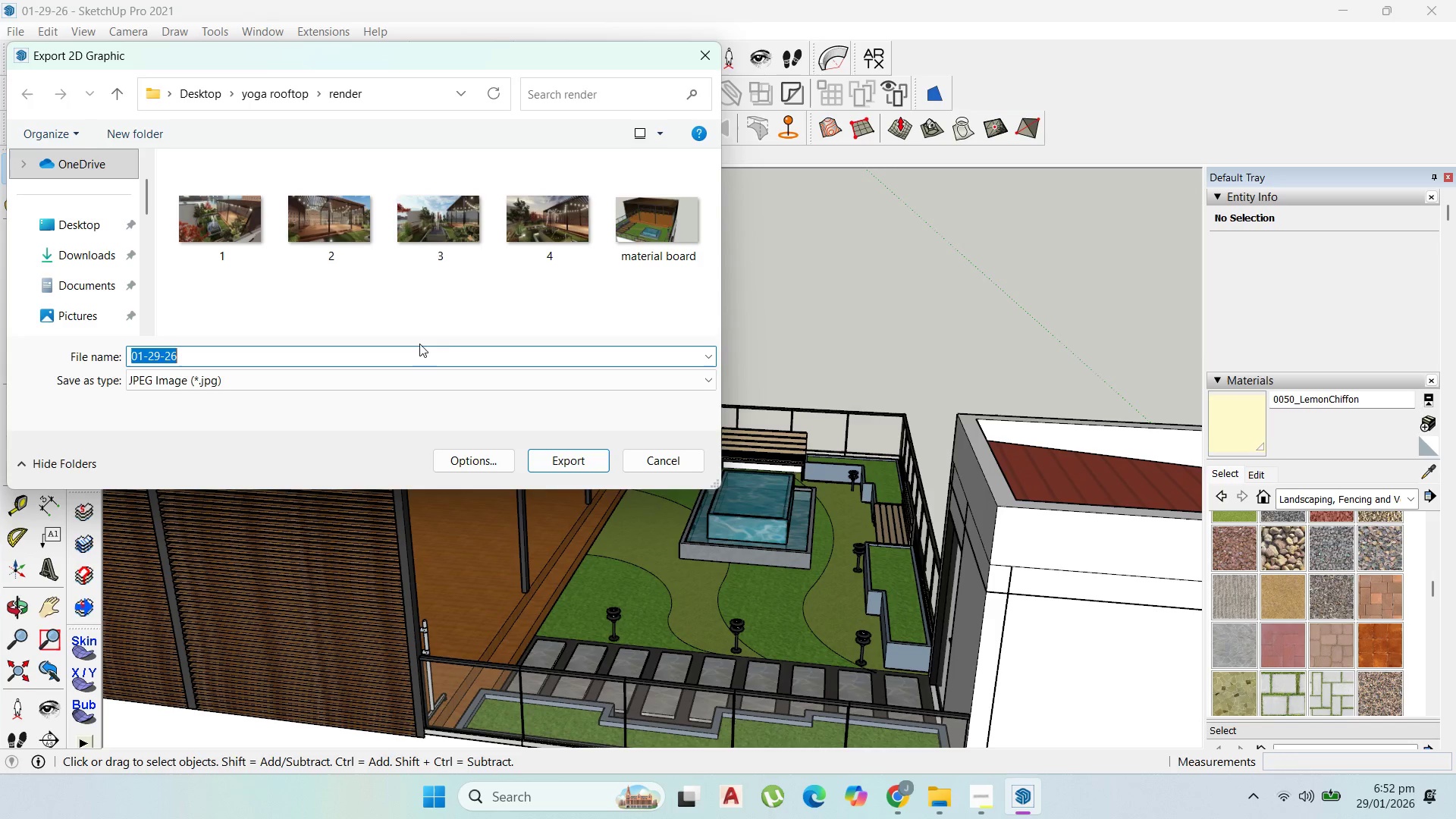 
left_click([614, 230])
 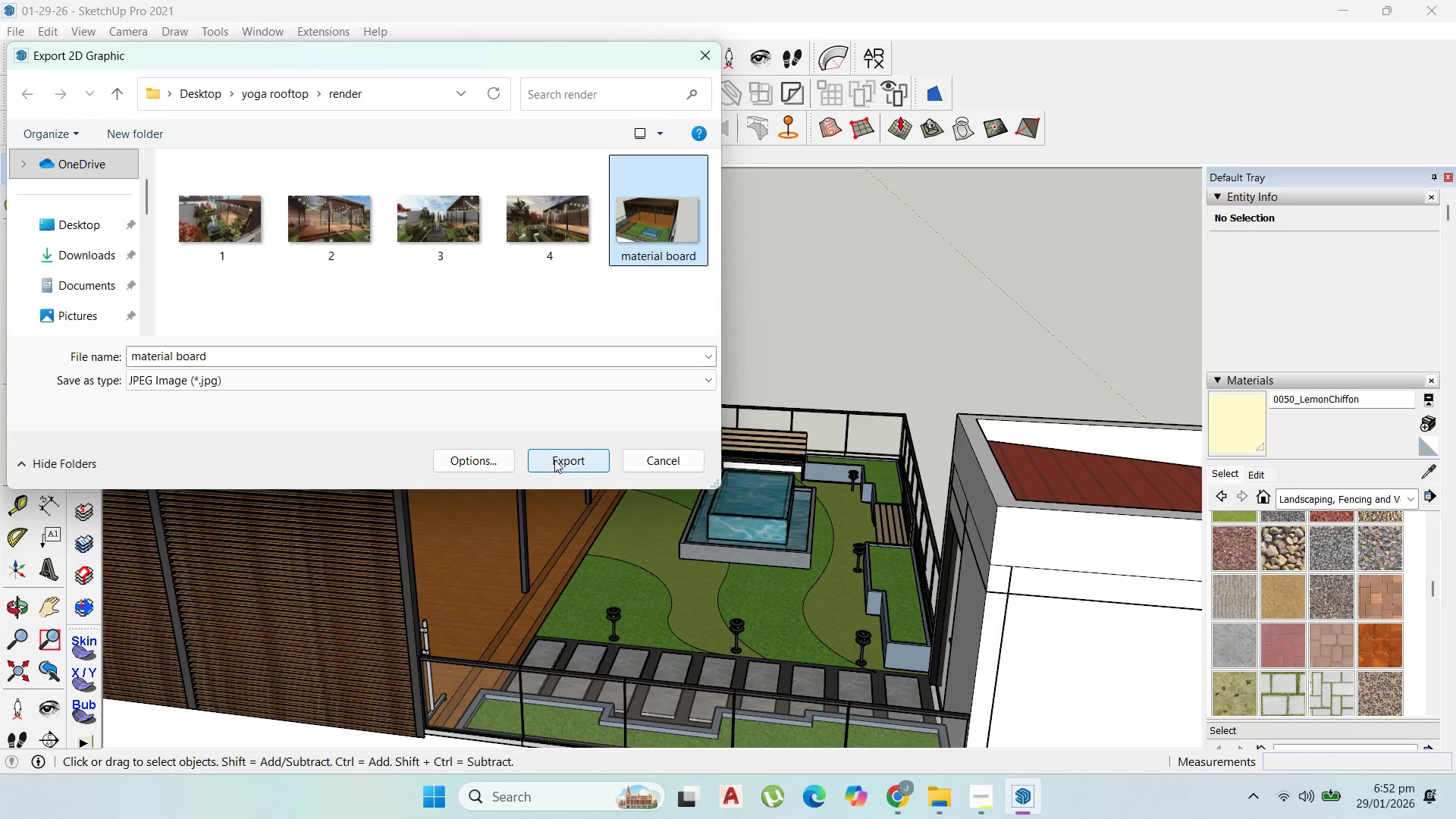 
left_click([554, 460])
 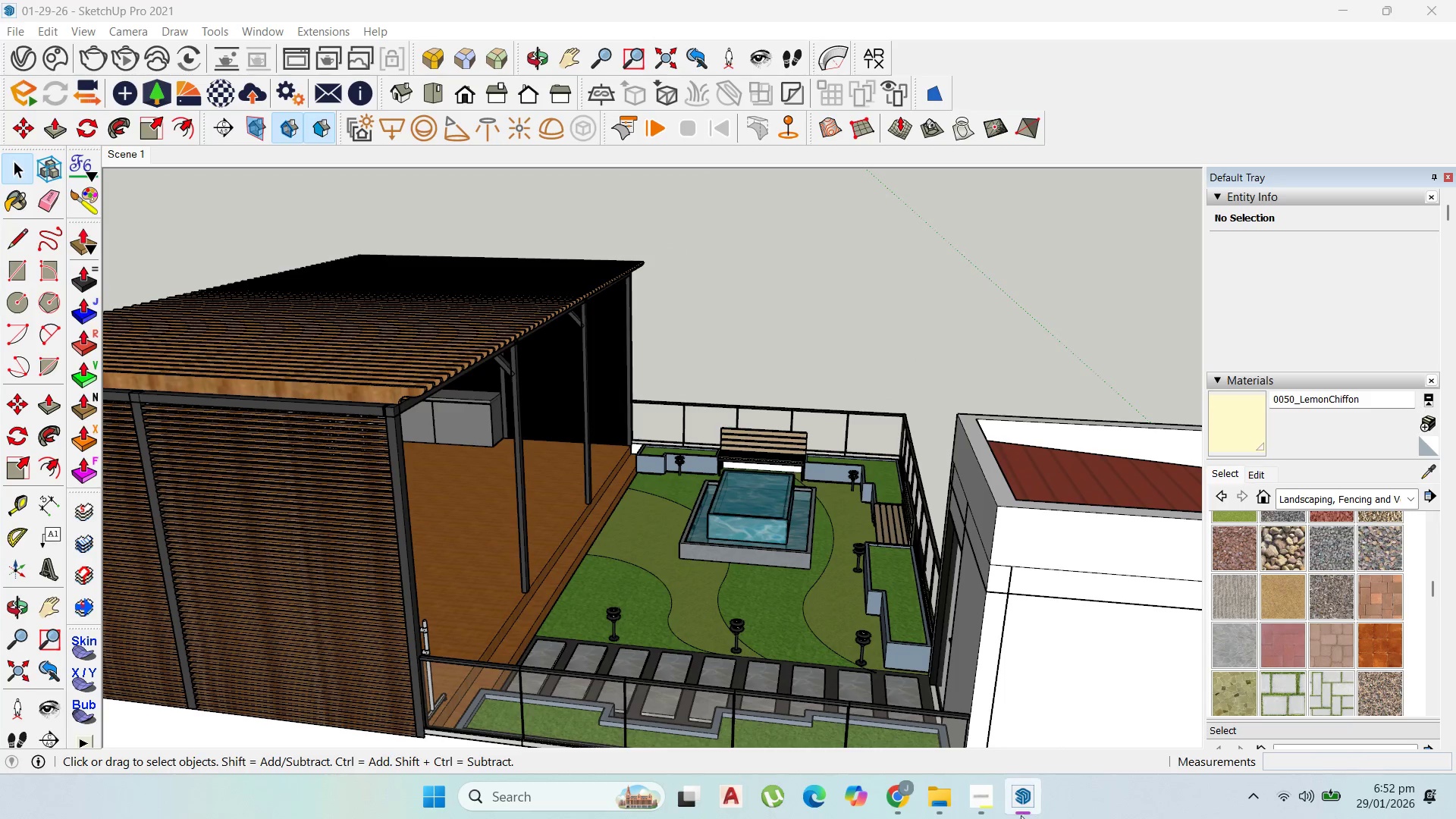 
left_click([990, 802])